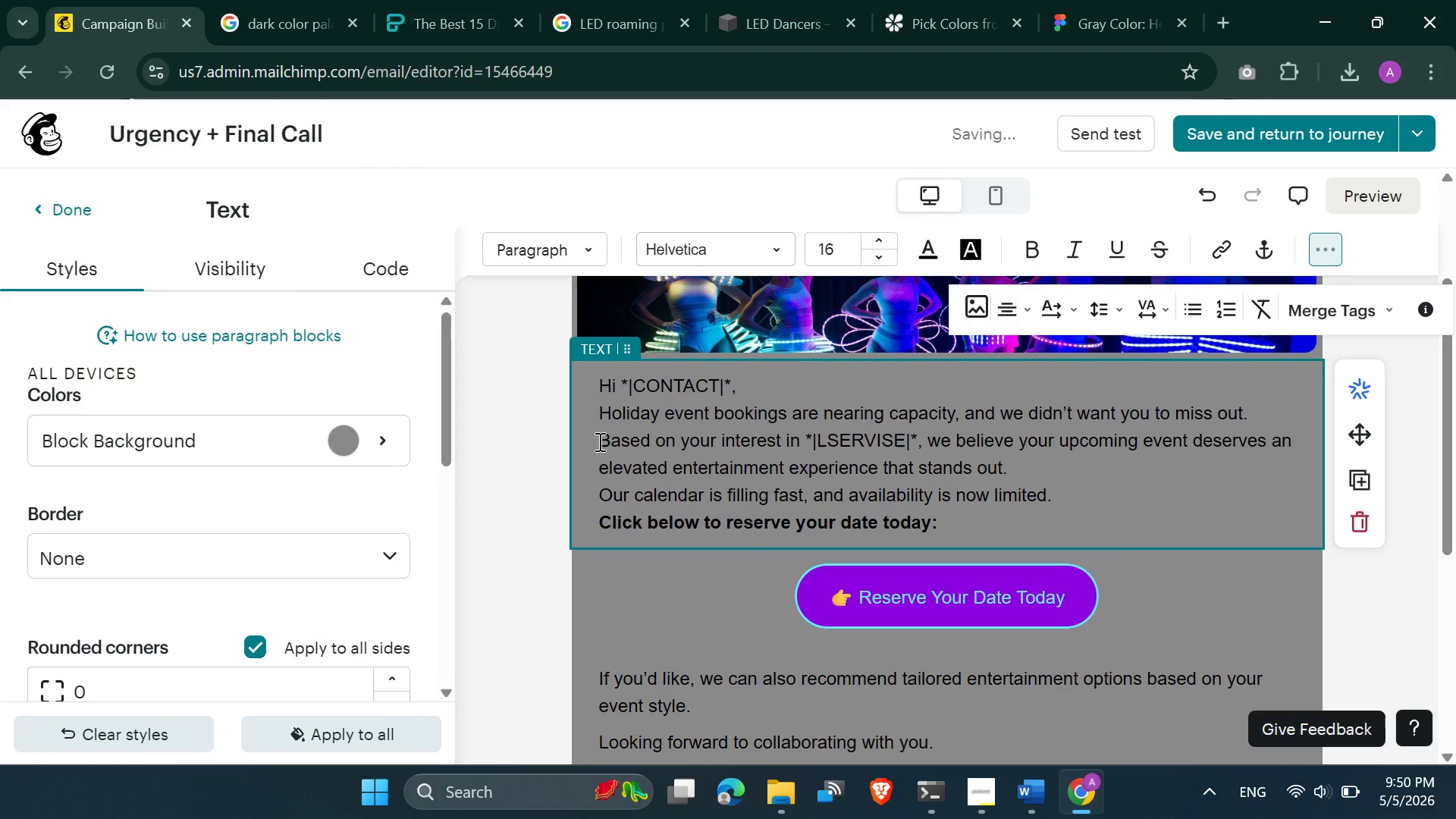 
key(Enter)
 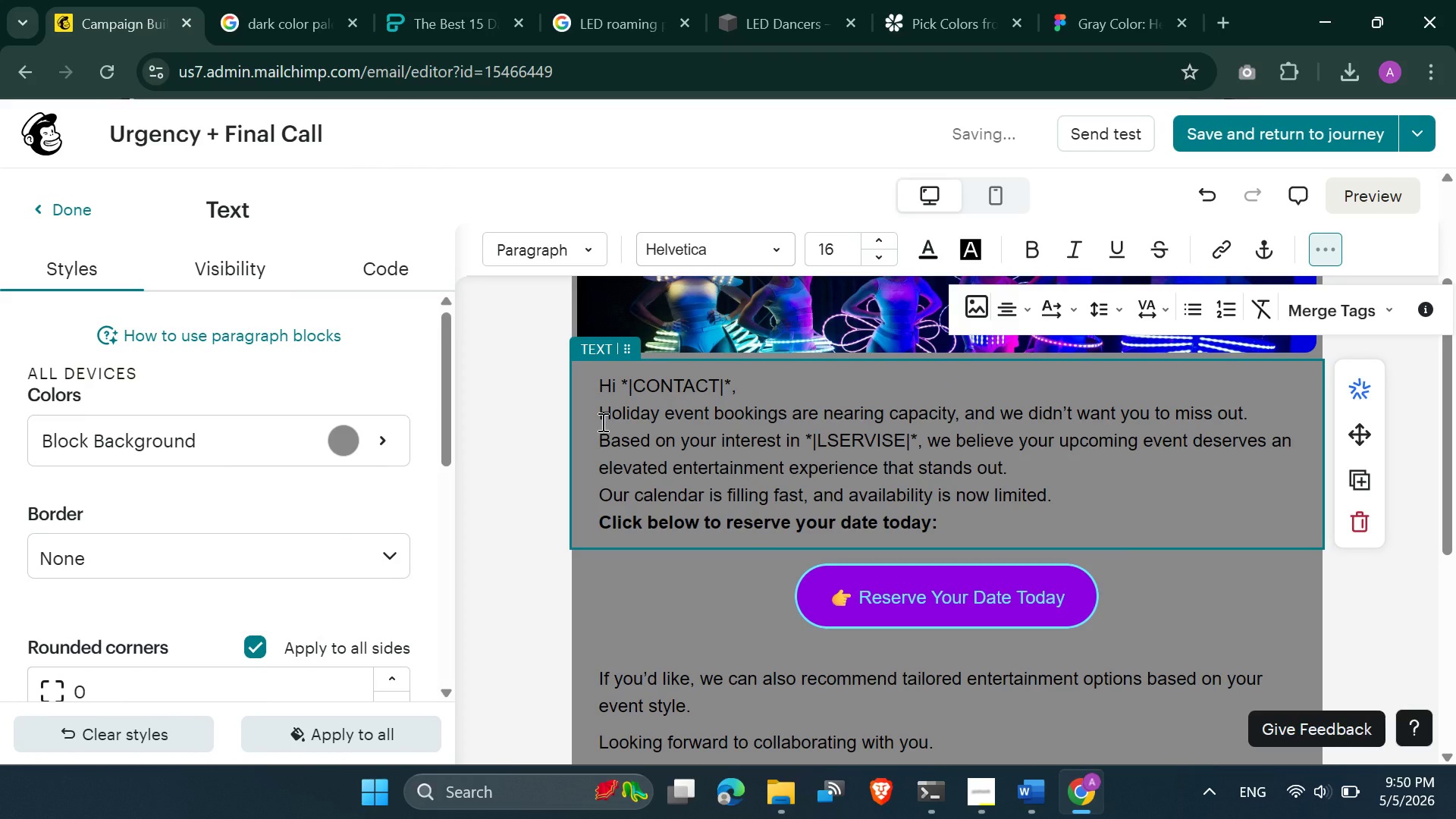 
left_click([600, 415])
 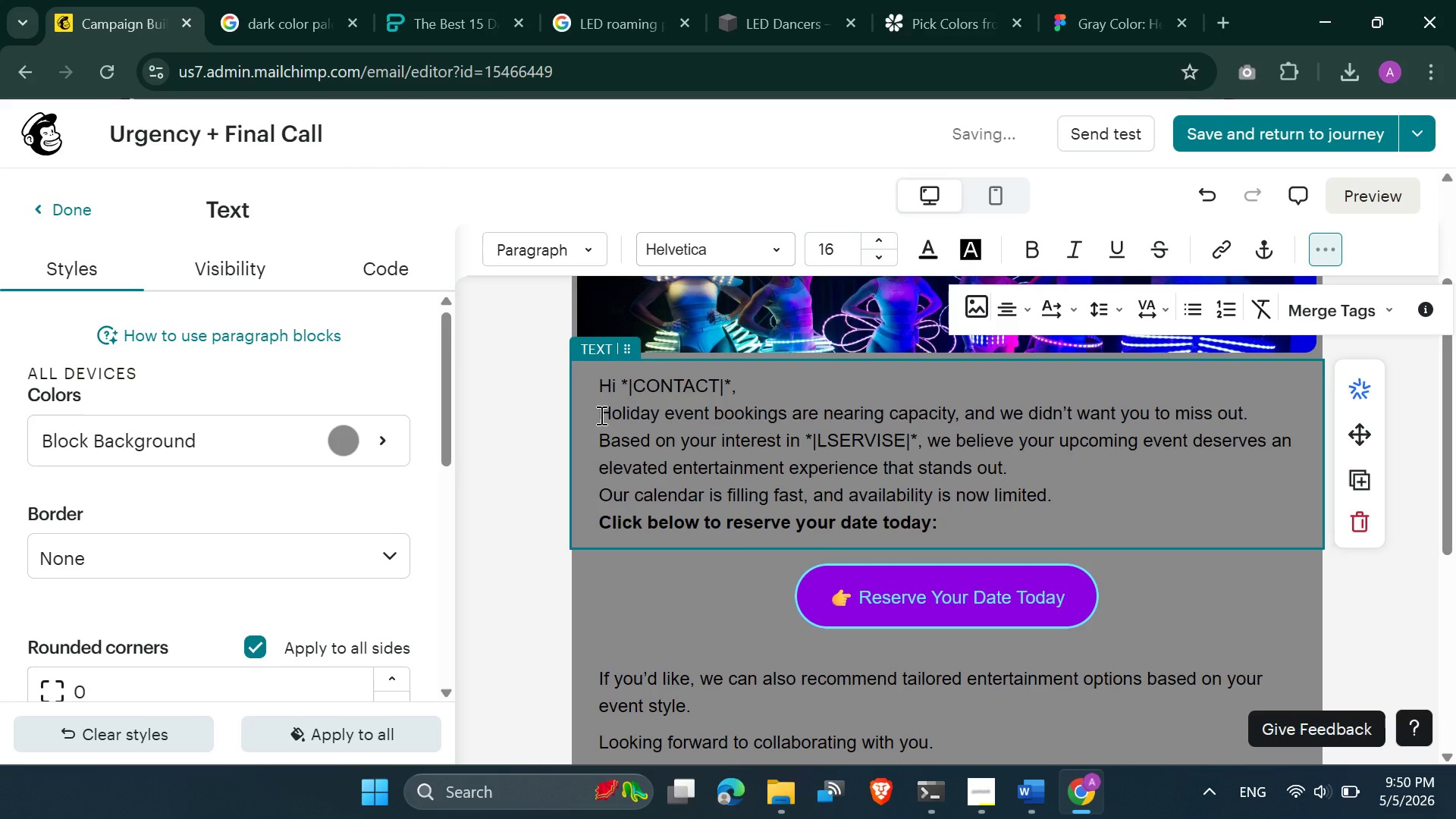 
key(Backspace)
 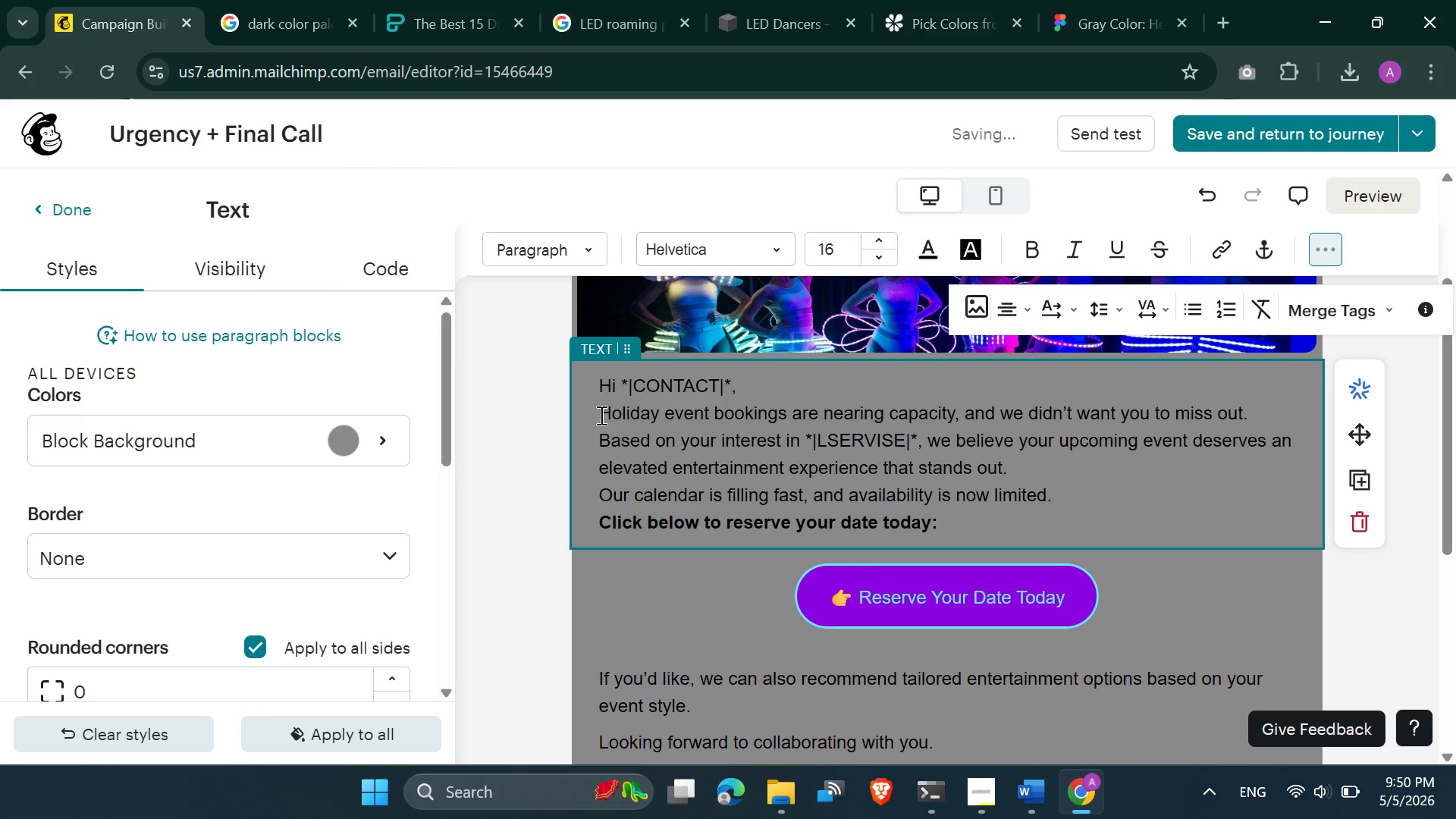 
key(Enter)
 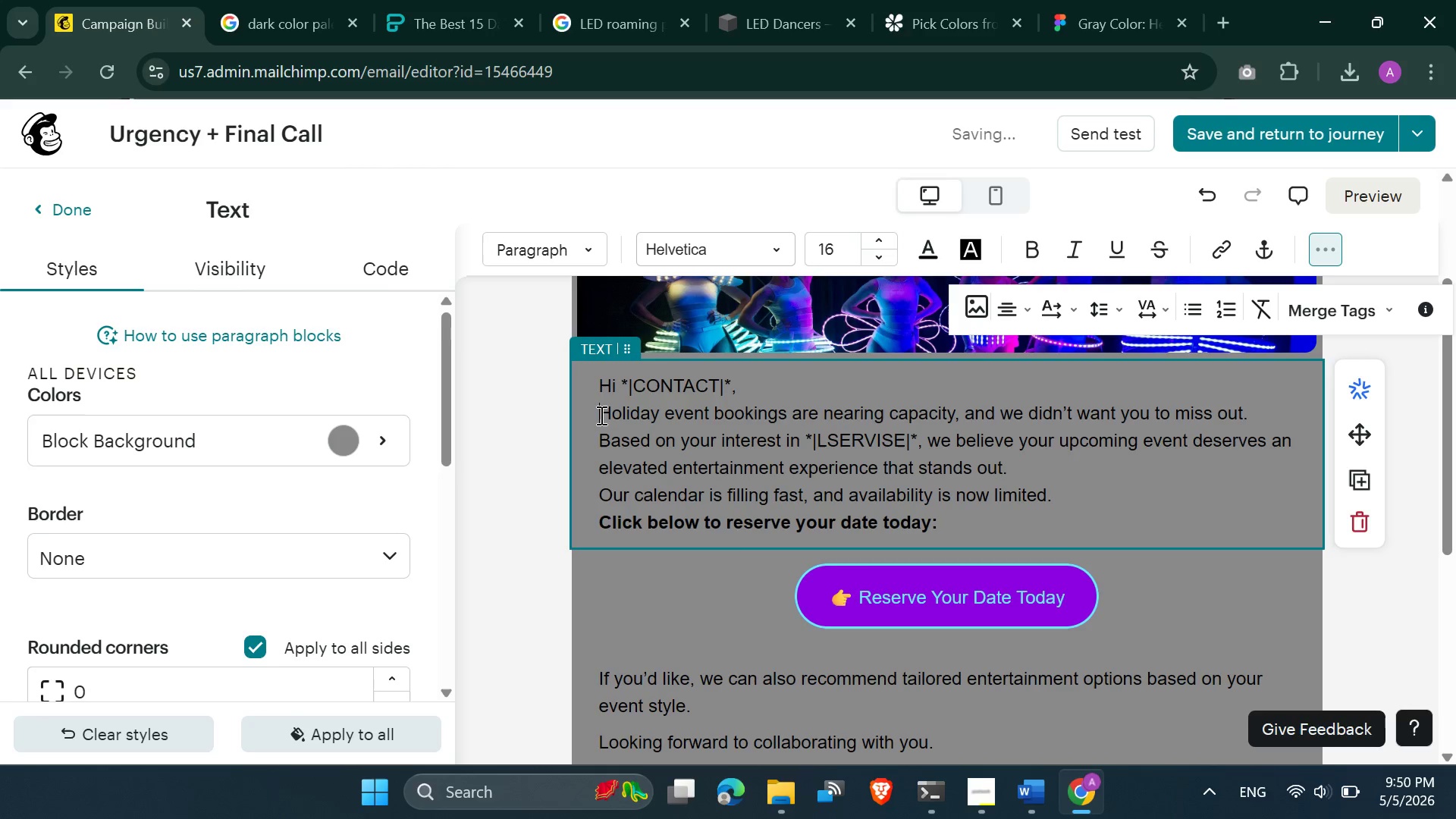 
left_click([600, 415])
 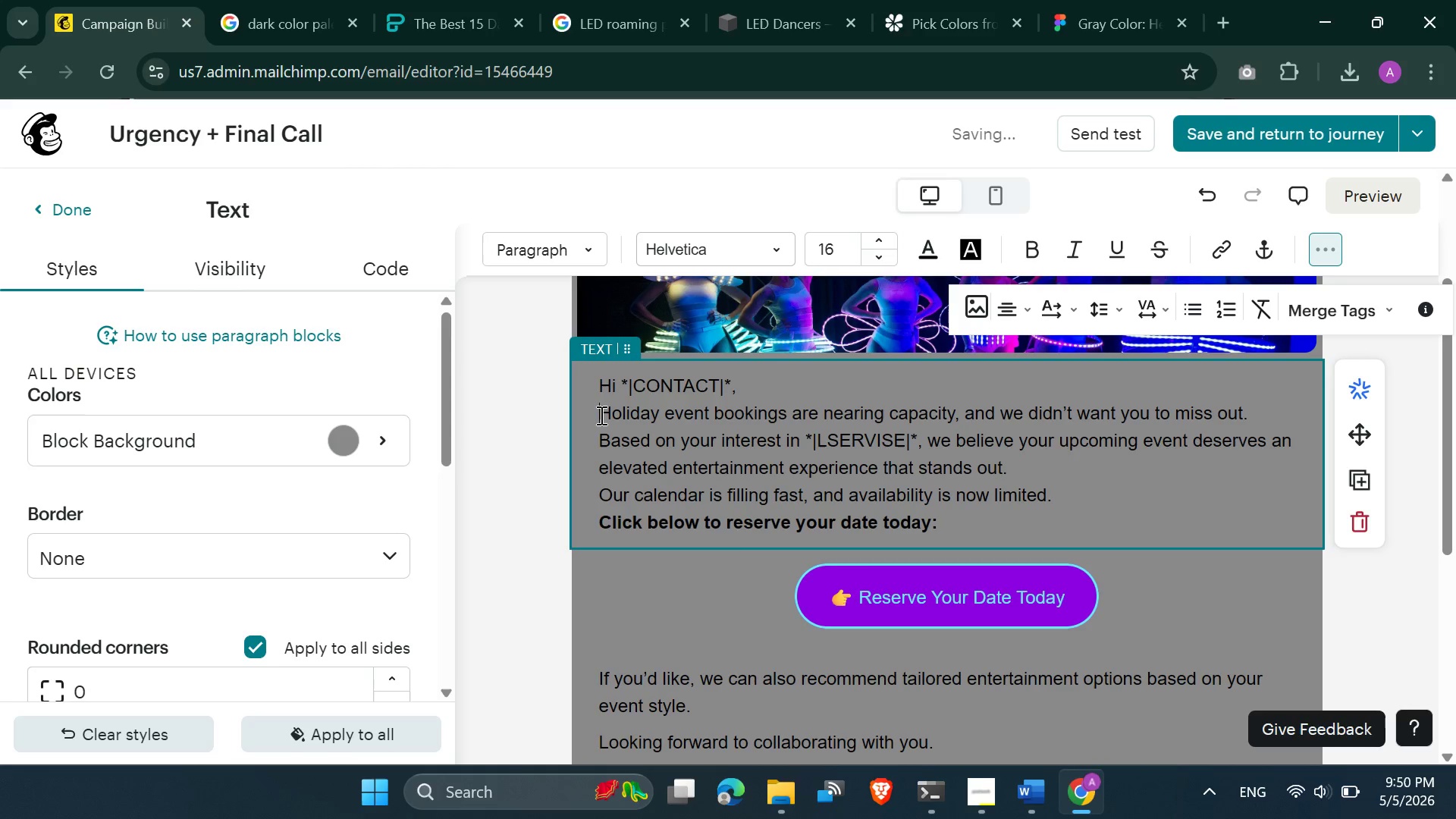 
key(Control+A)
 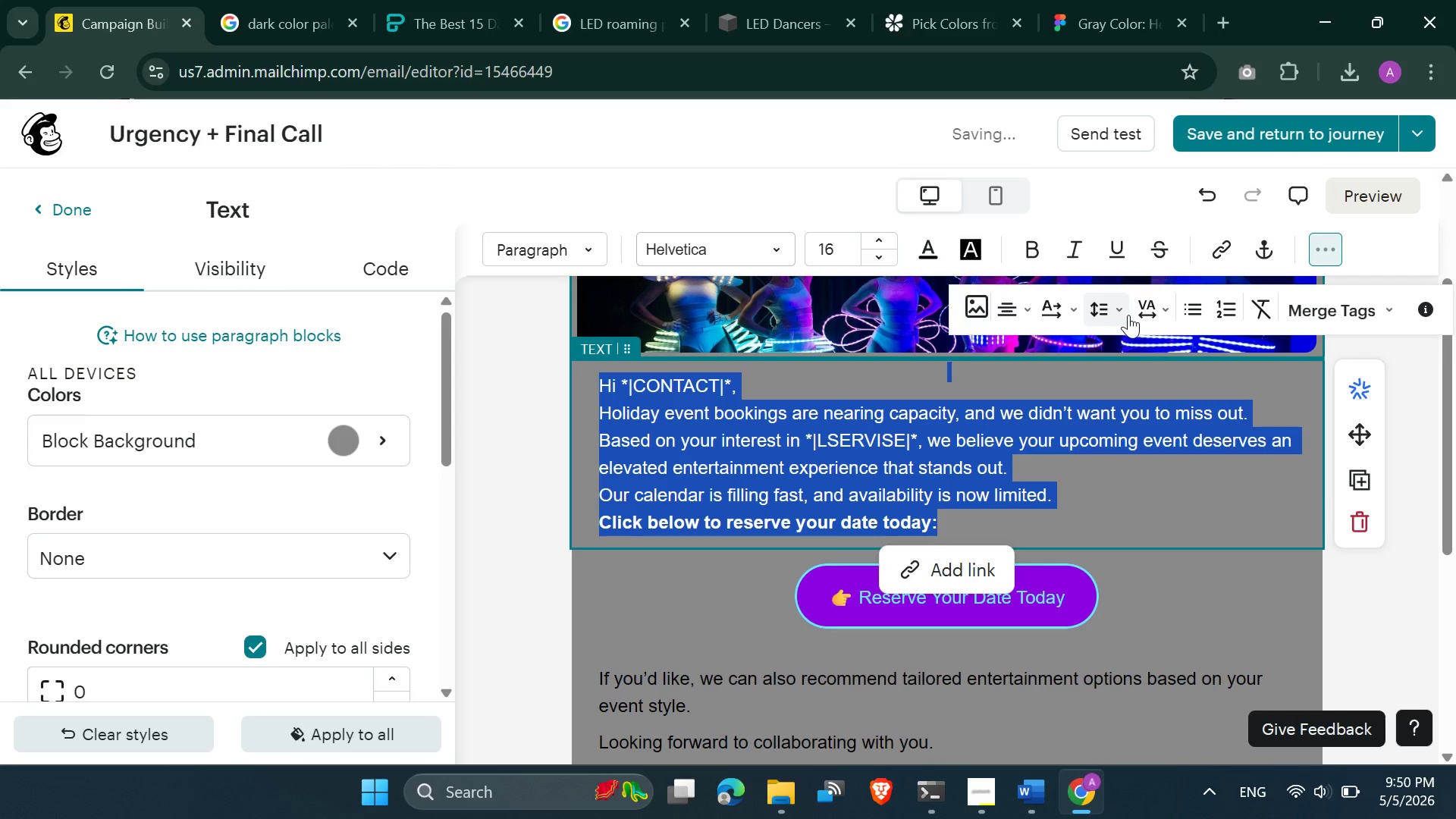 
left_click([1106, 321])
 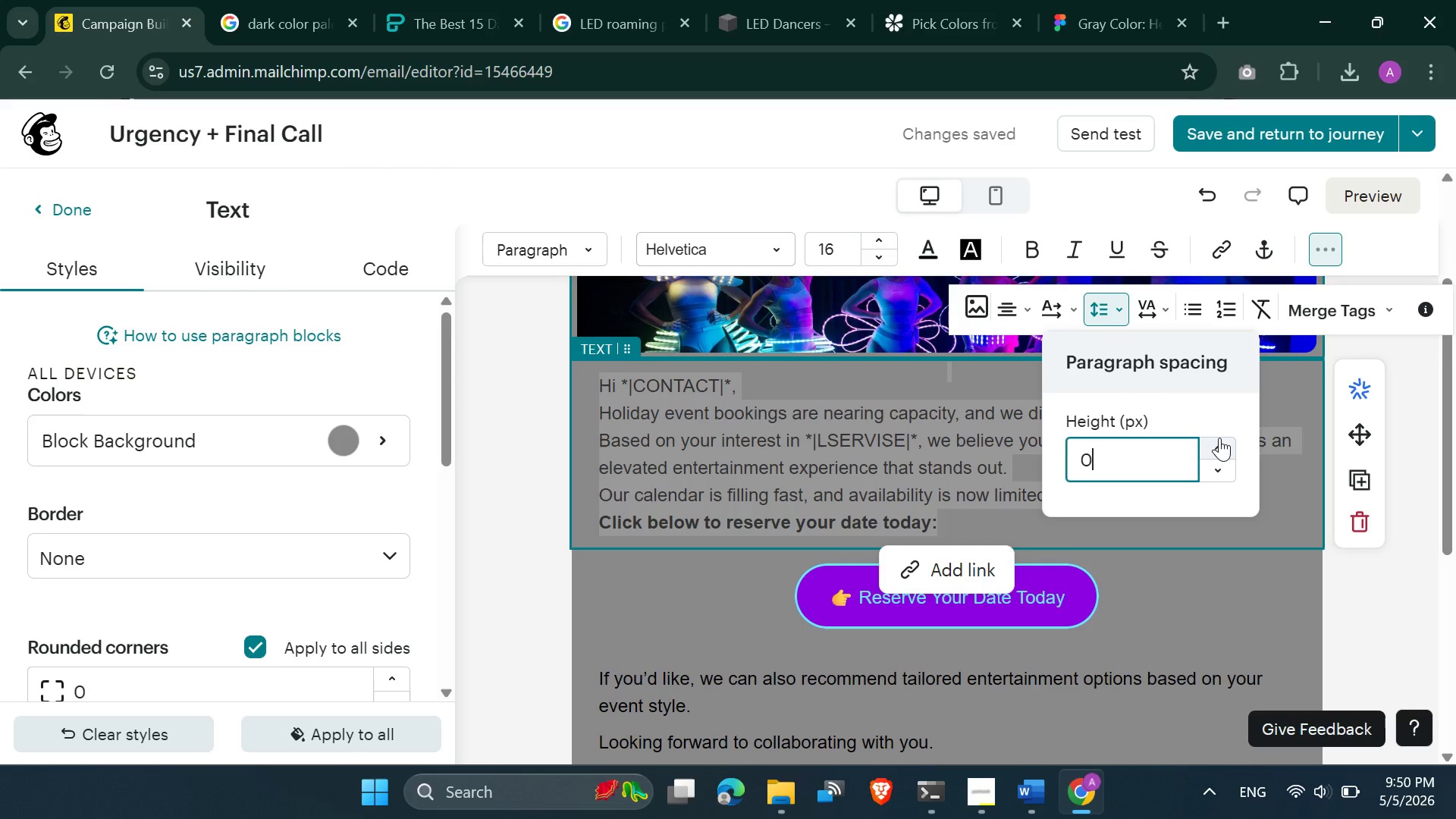 
double_click([1219, 438])
 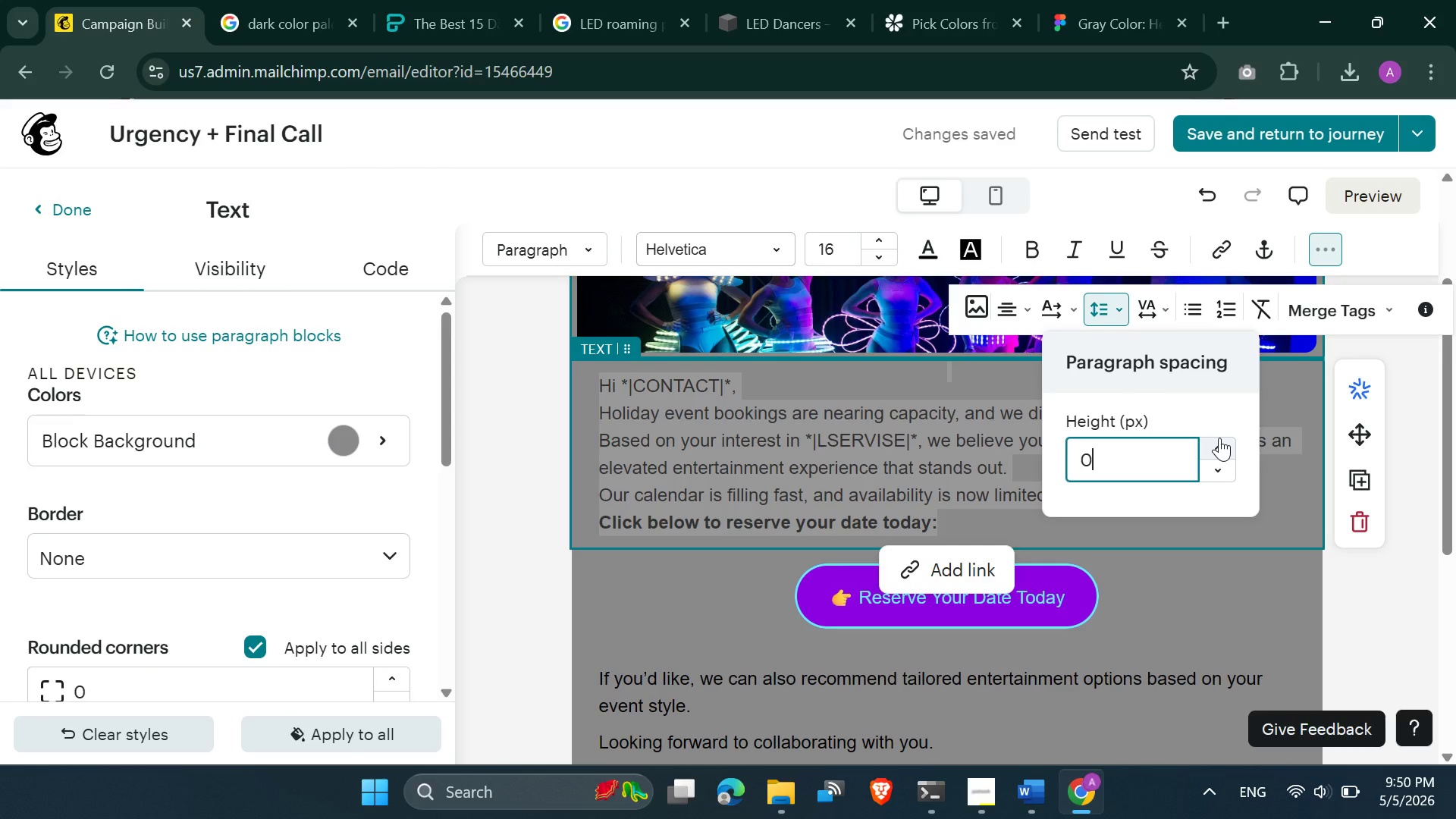 
triple_click([1219, 438])
 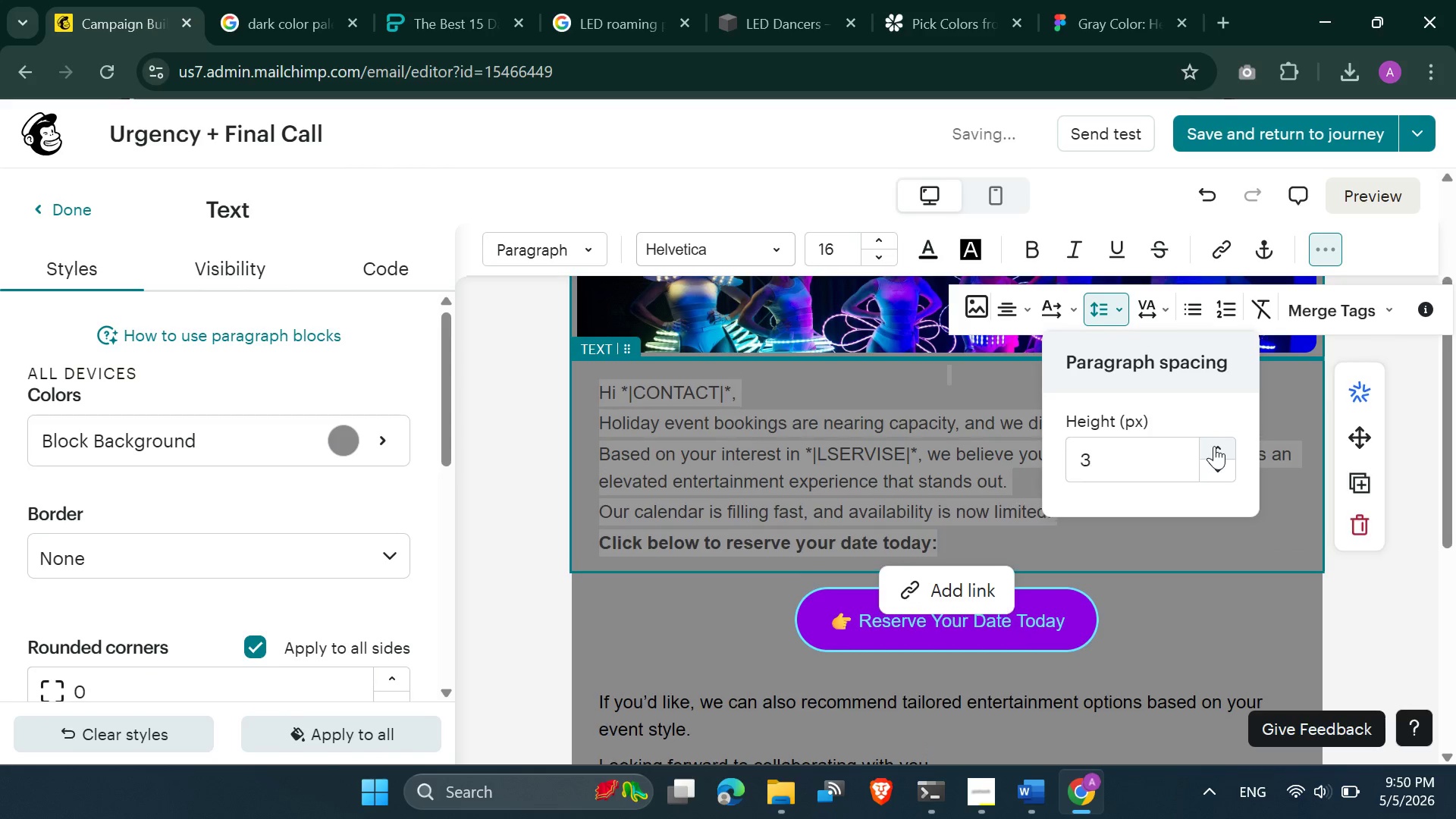 
double_click([1214, 446])
 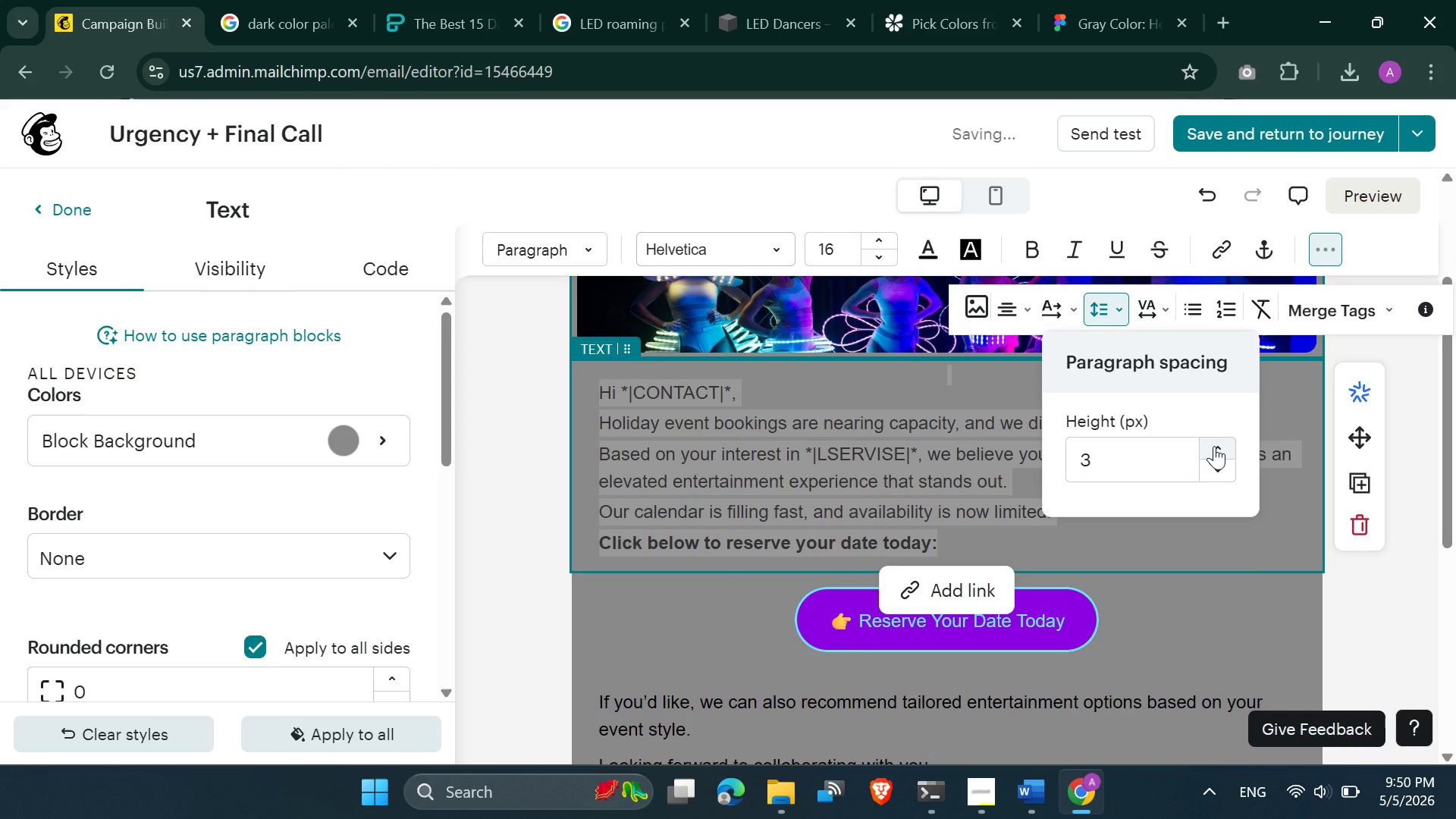 
triple_click([1214, 446])
 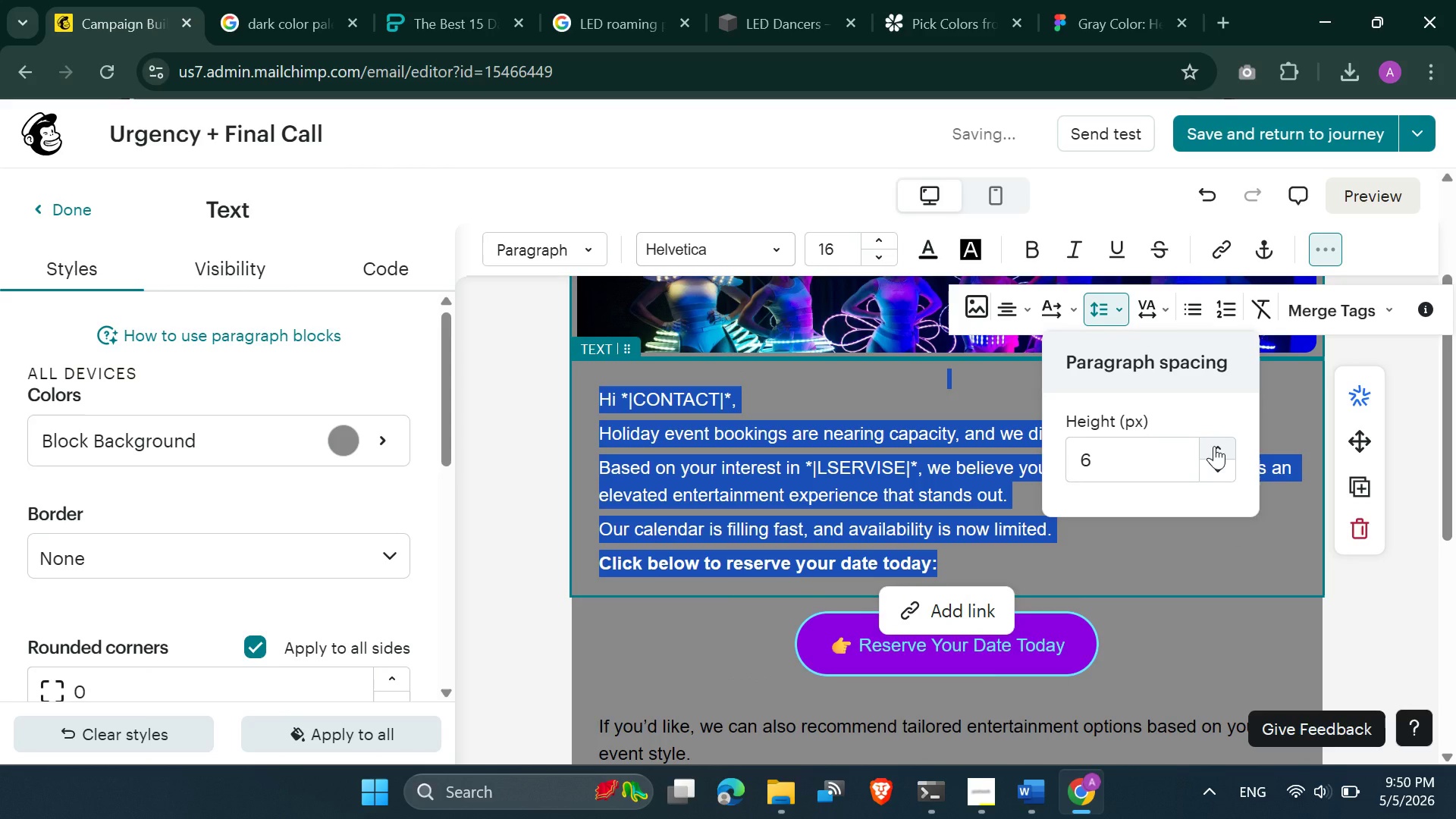 
double_click([1214, 446])
 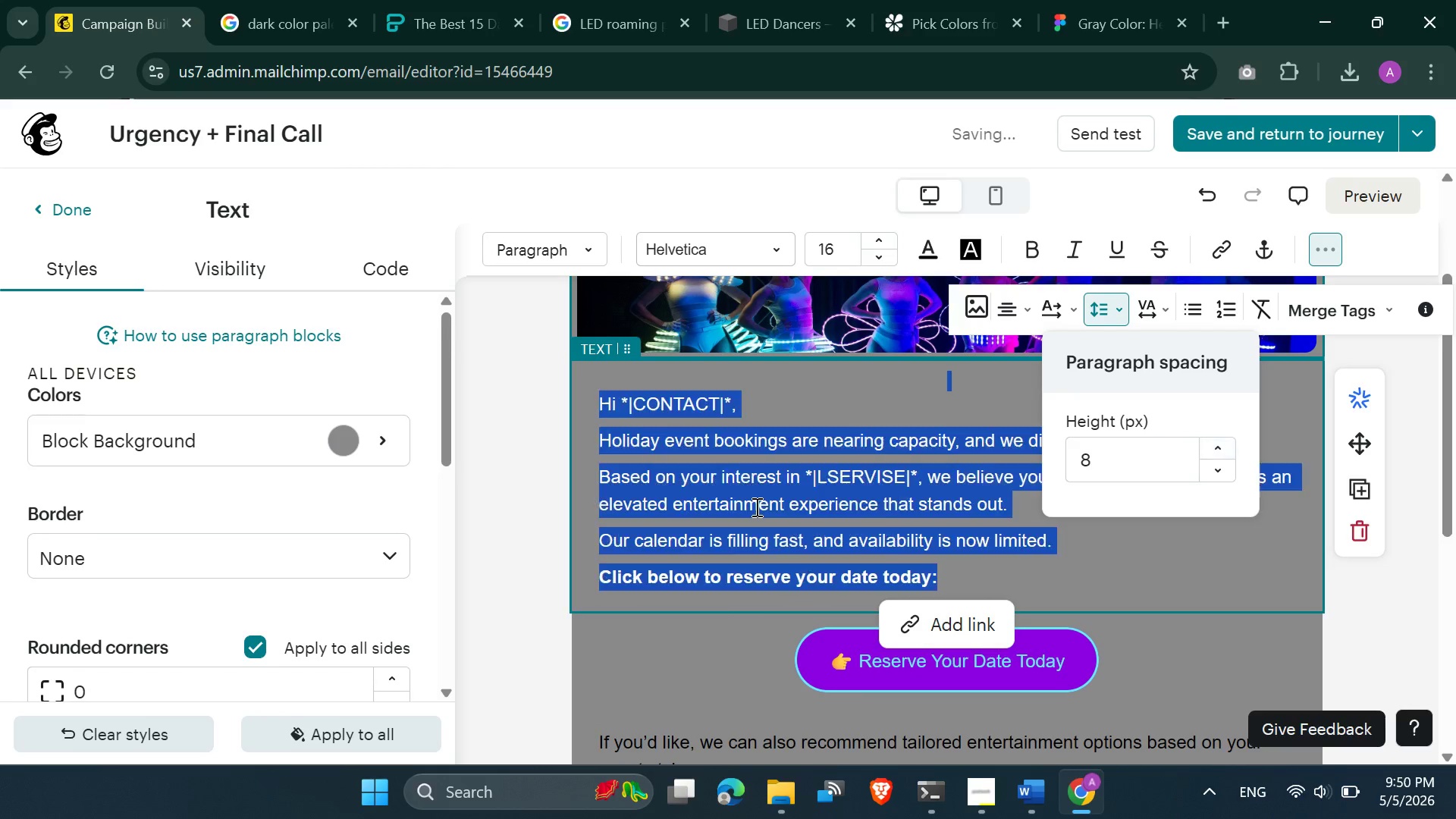 
left_click([755, 507])
 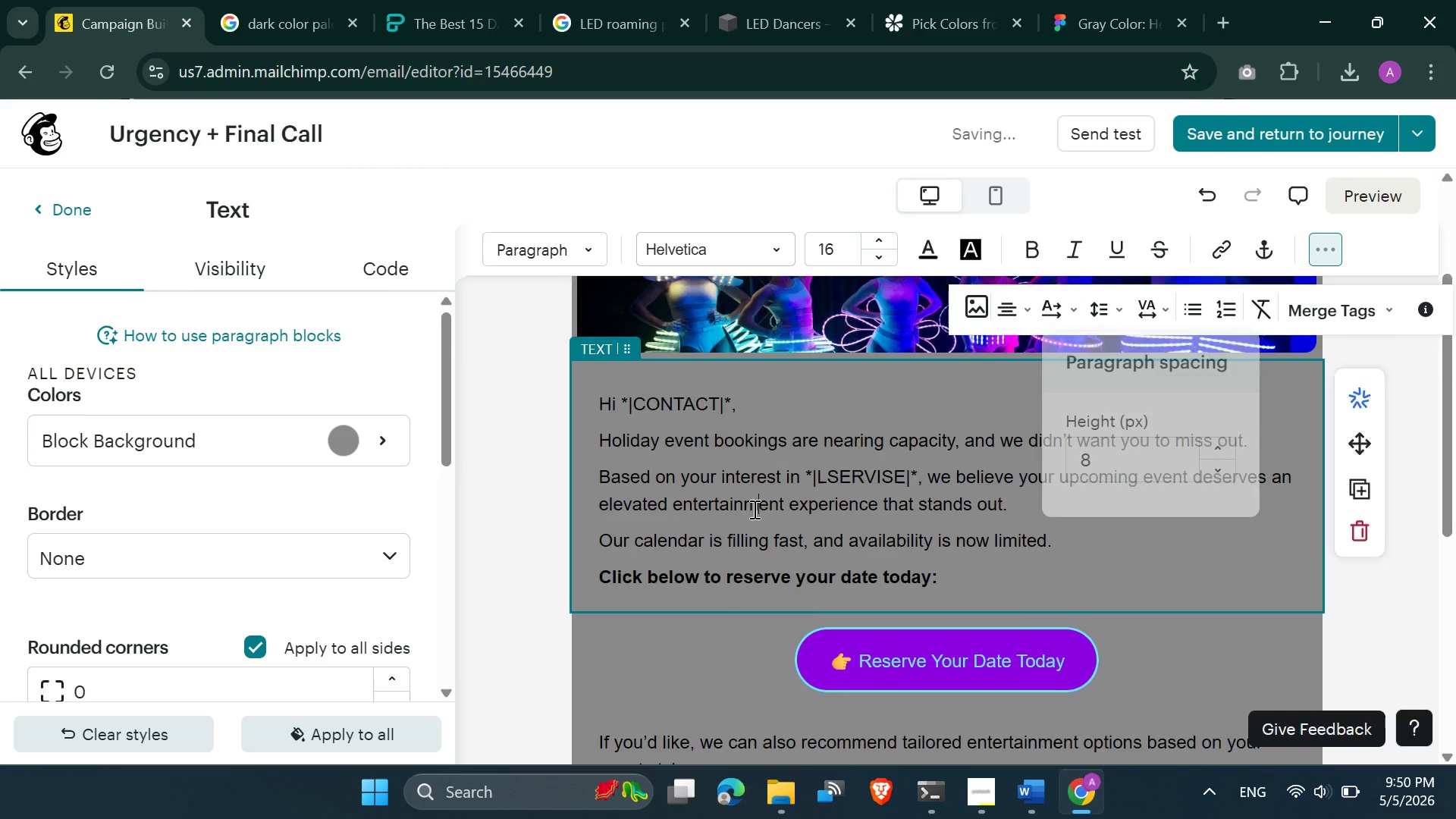 
scroll: coordinate [753, 509], scroll_direction: down, amount: 1.0
 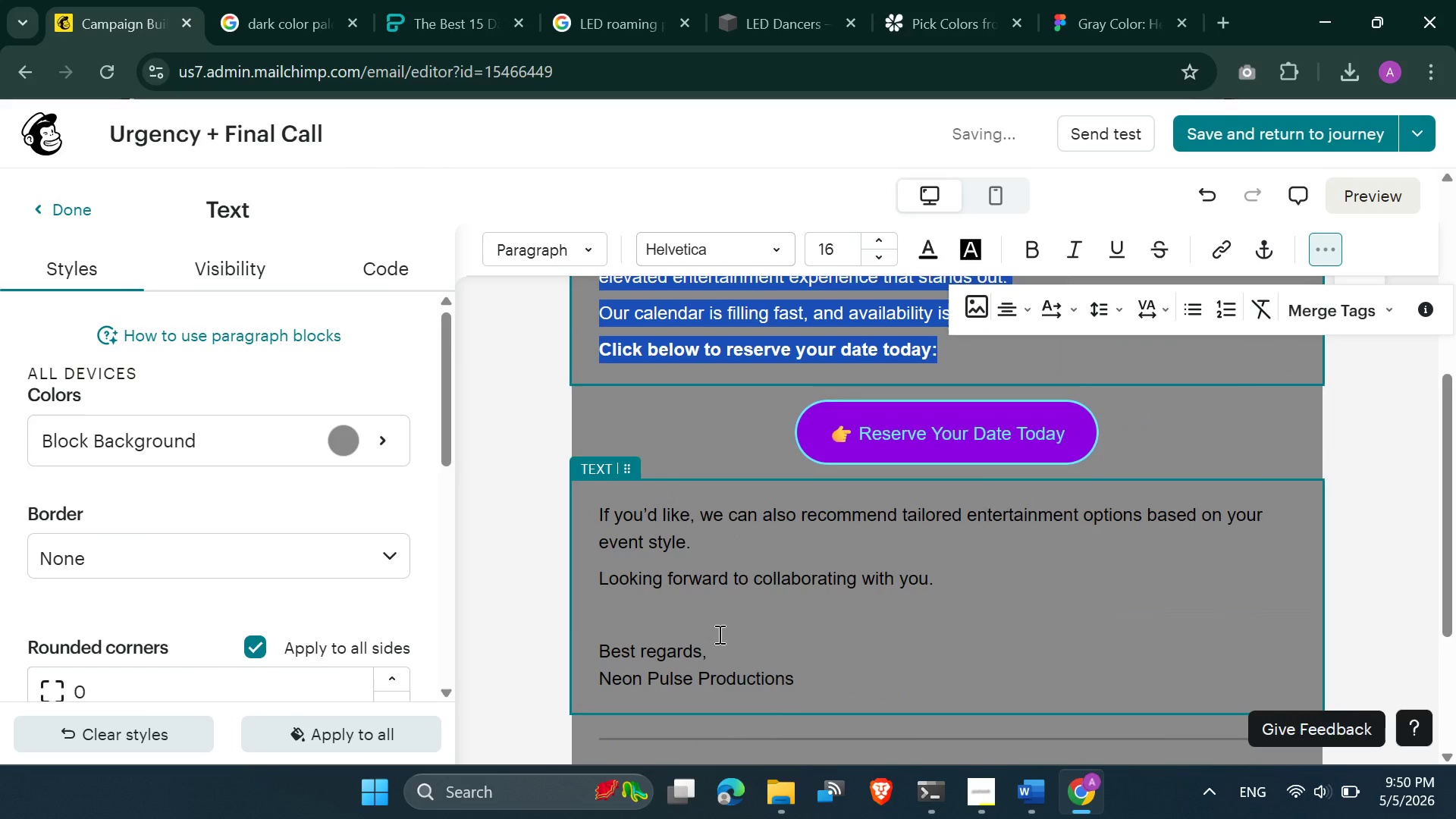 
left_click([717, 634])
 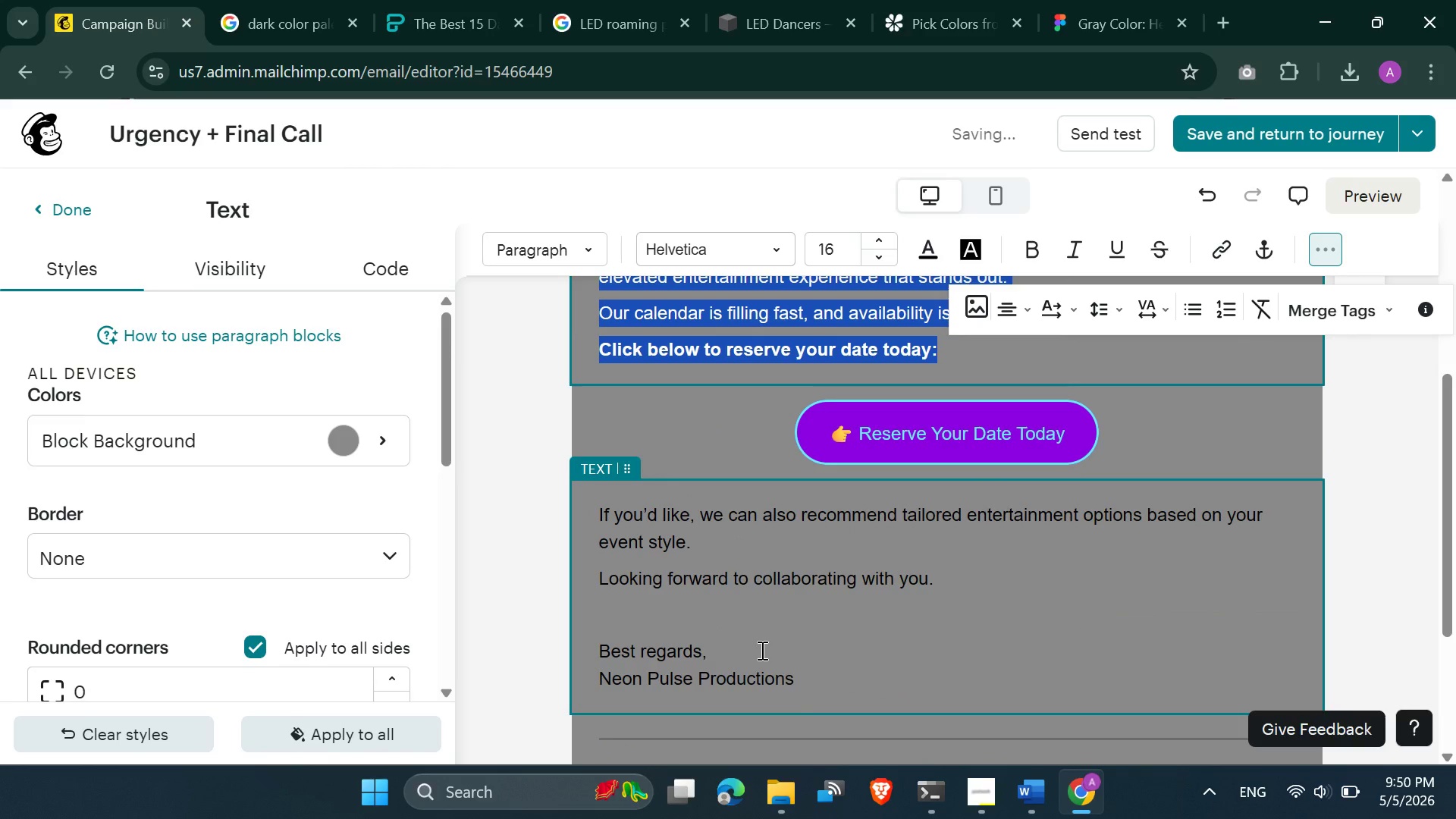 
key(Control+A)
 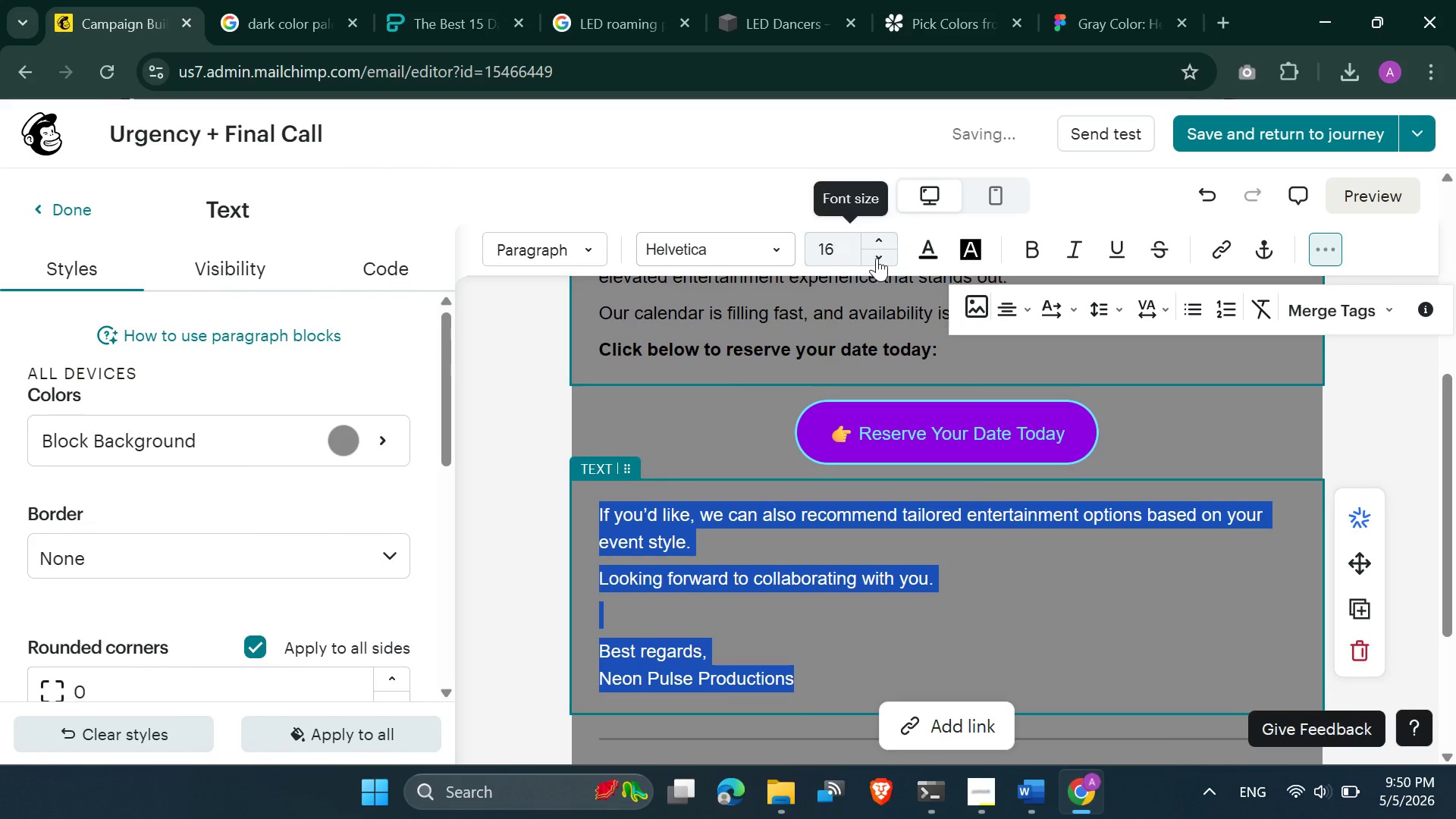 
left_click([935, 260])
 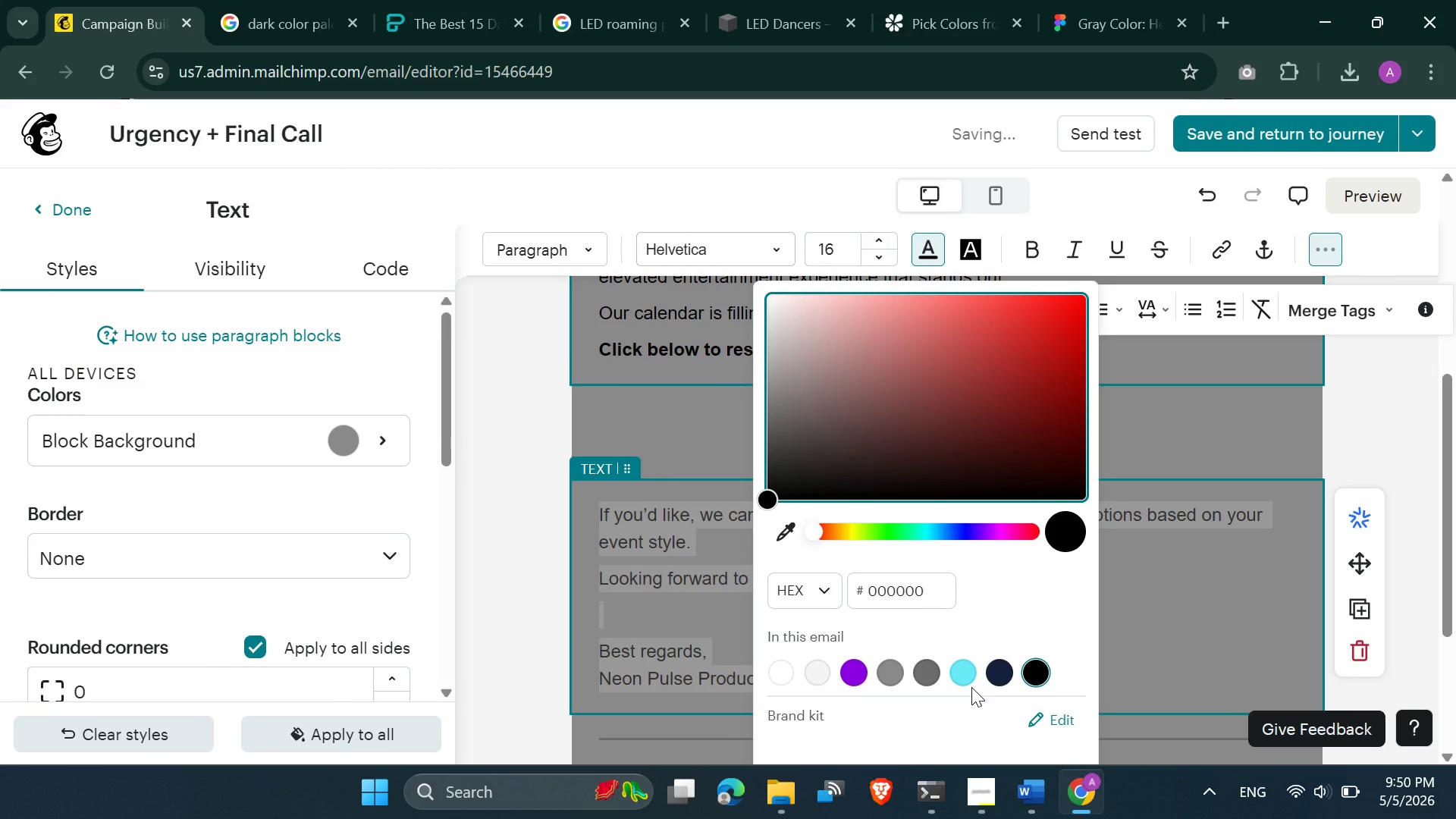 
left_click([961, 673])
 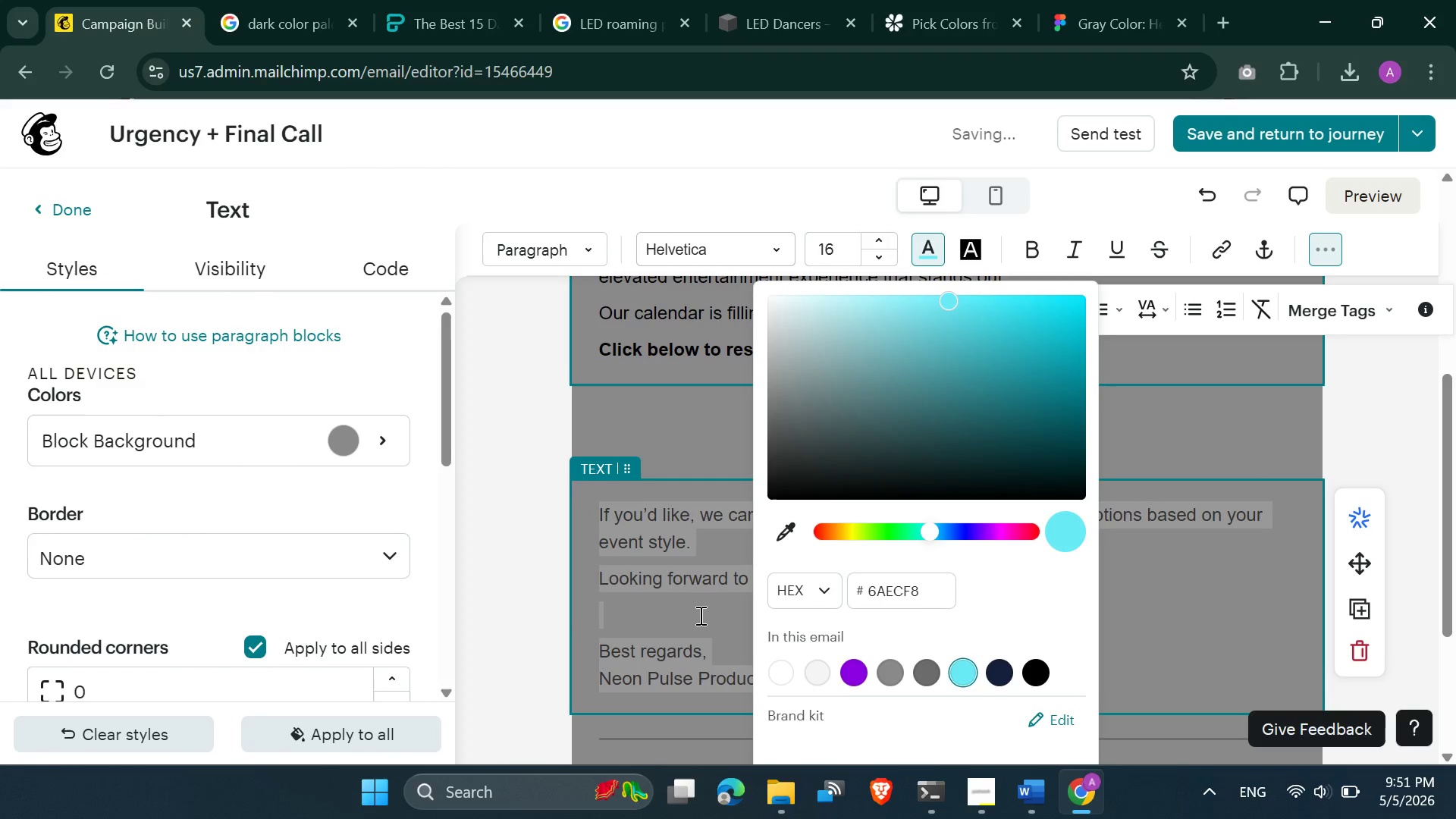 